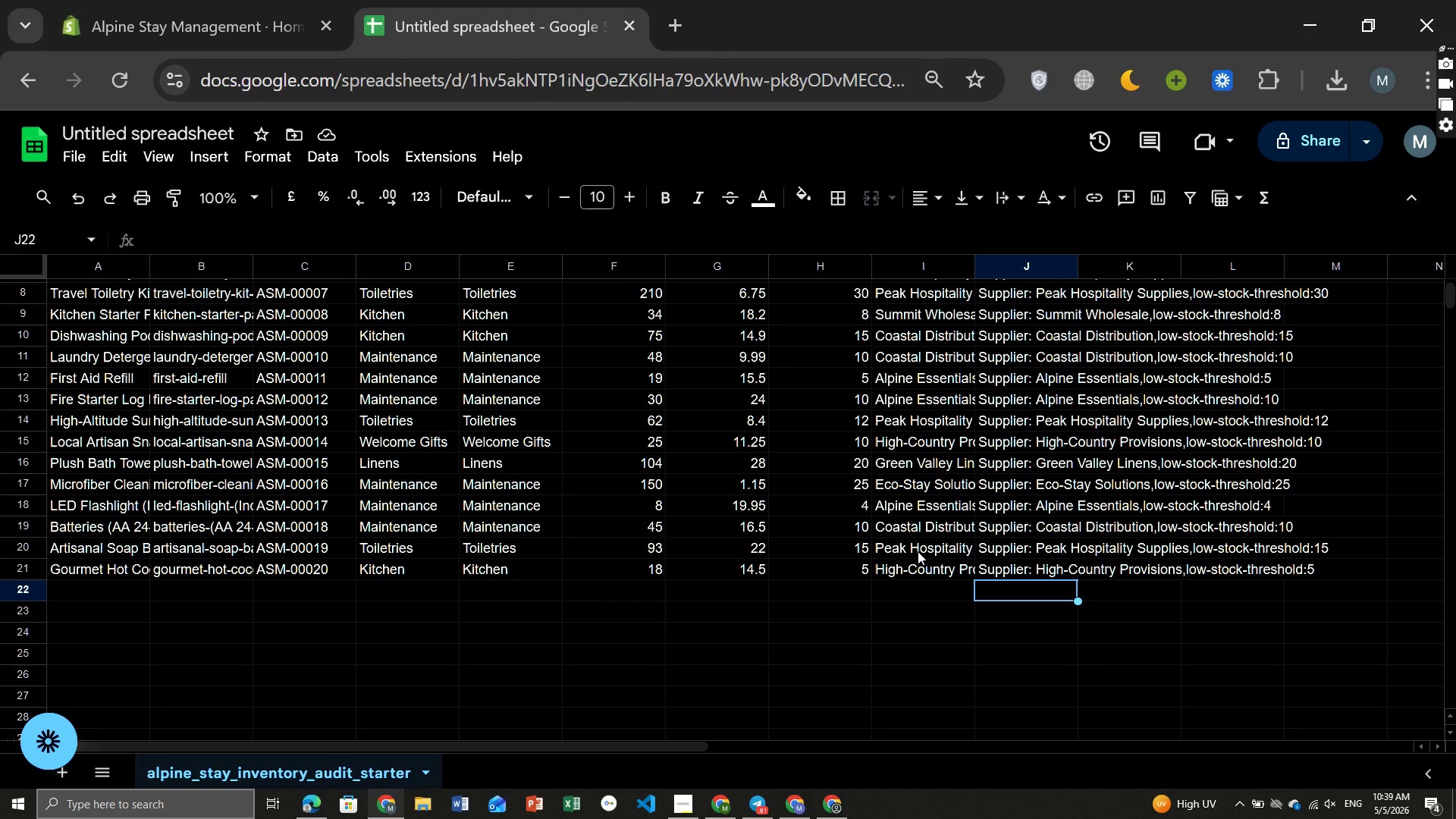 
left_click([86, 152])
 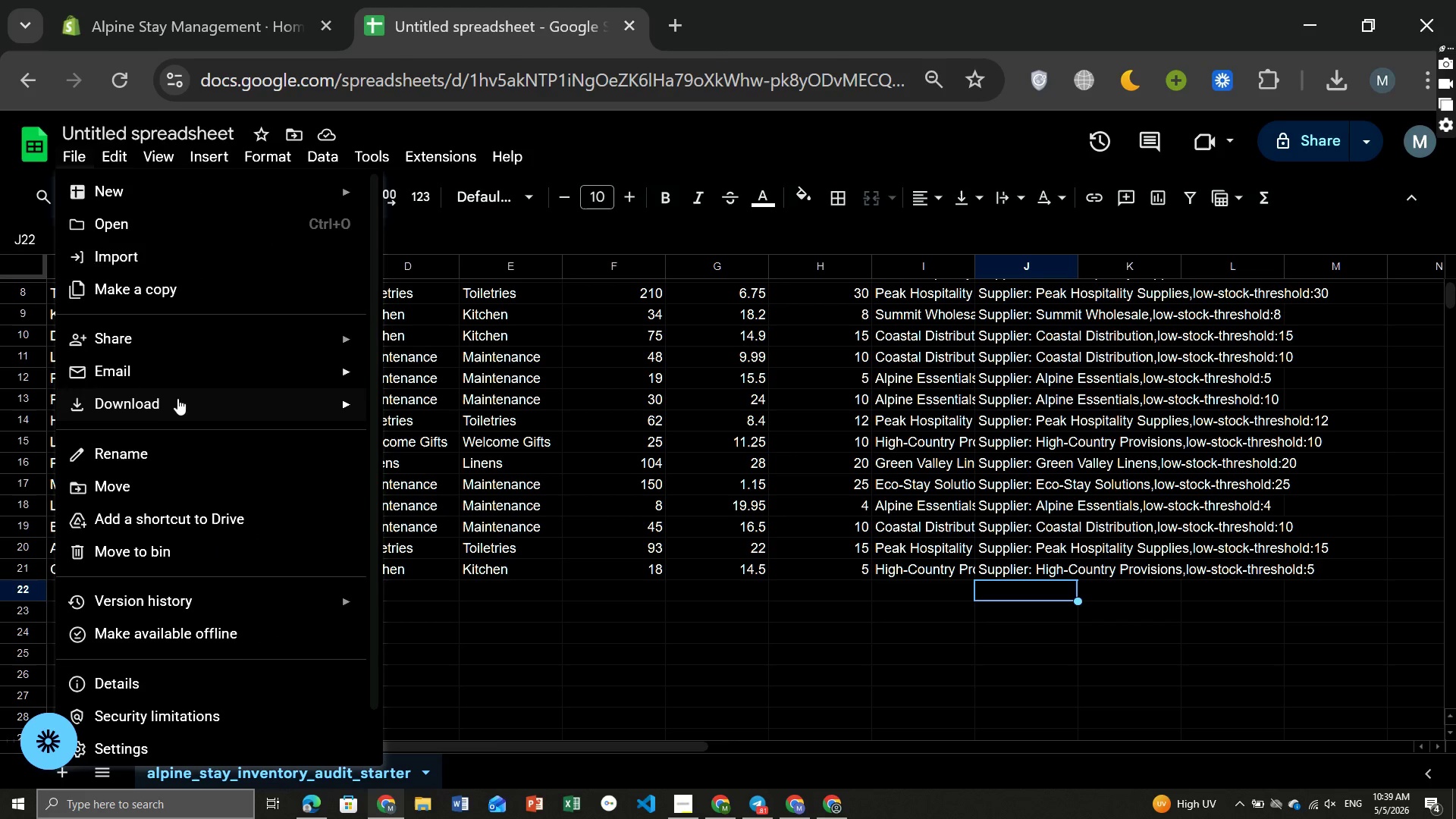 
left_click([168, 405])
 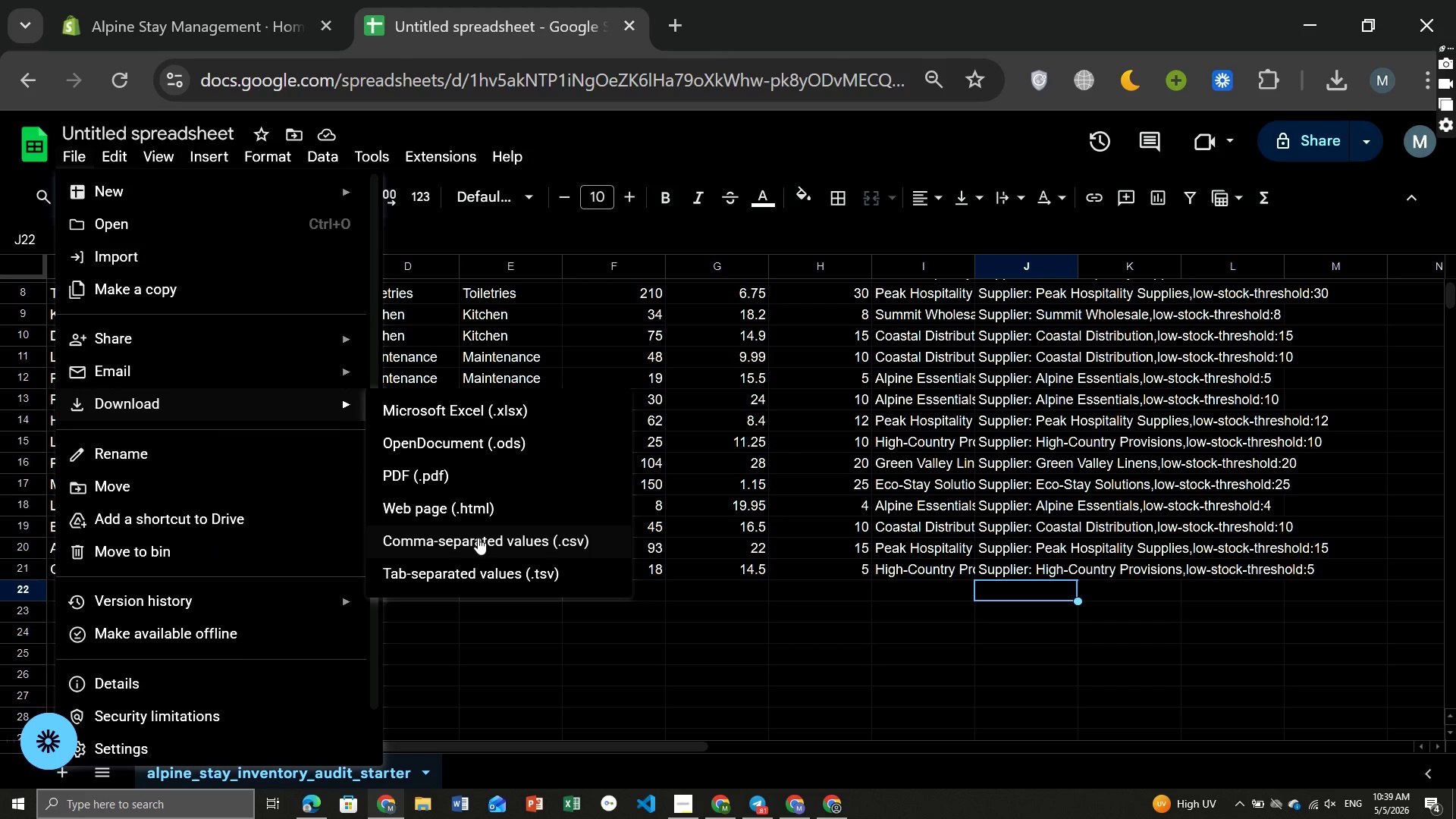 
left_click([478, 538])
 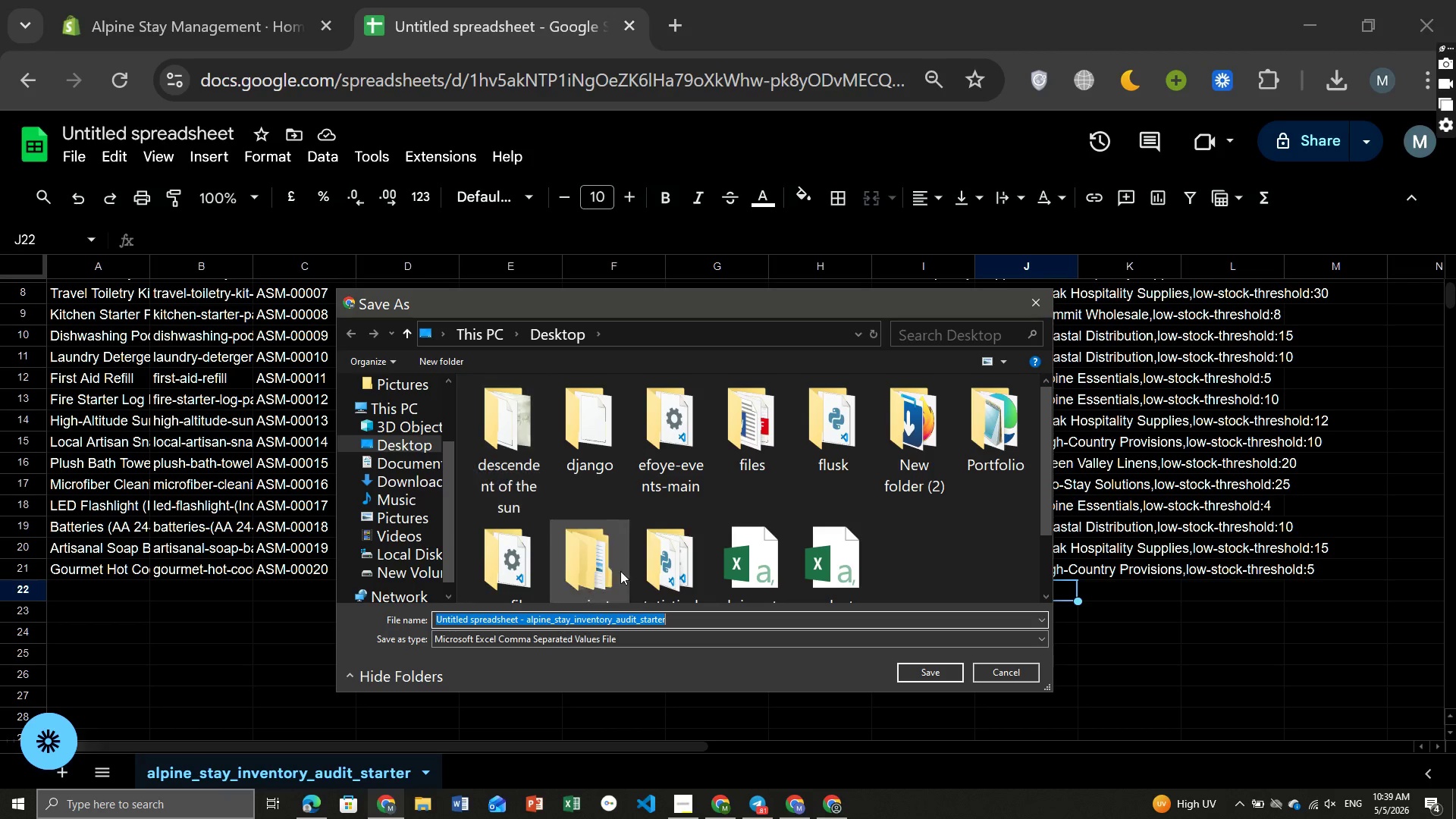 
wait(5.39)
 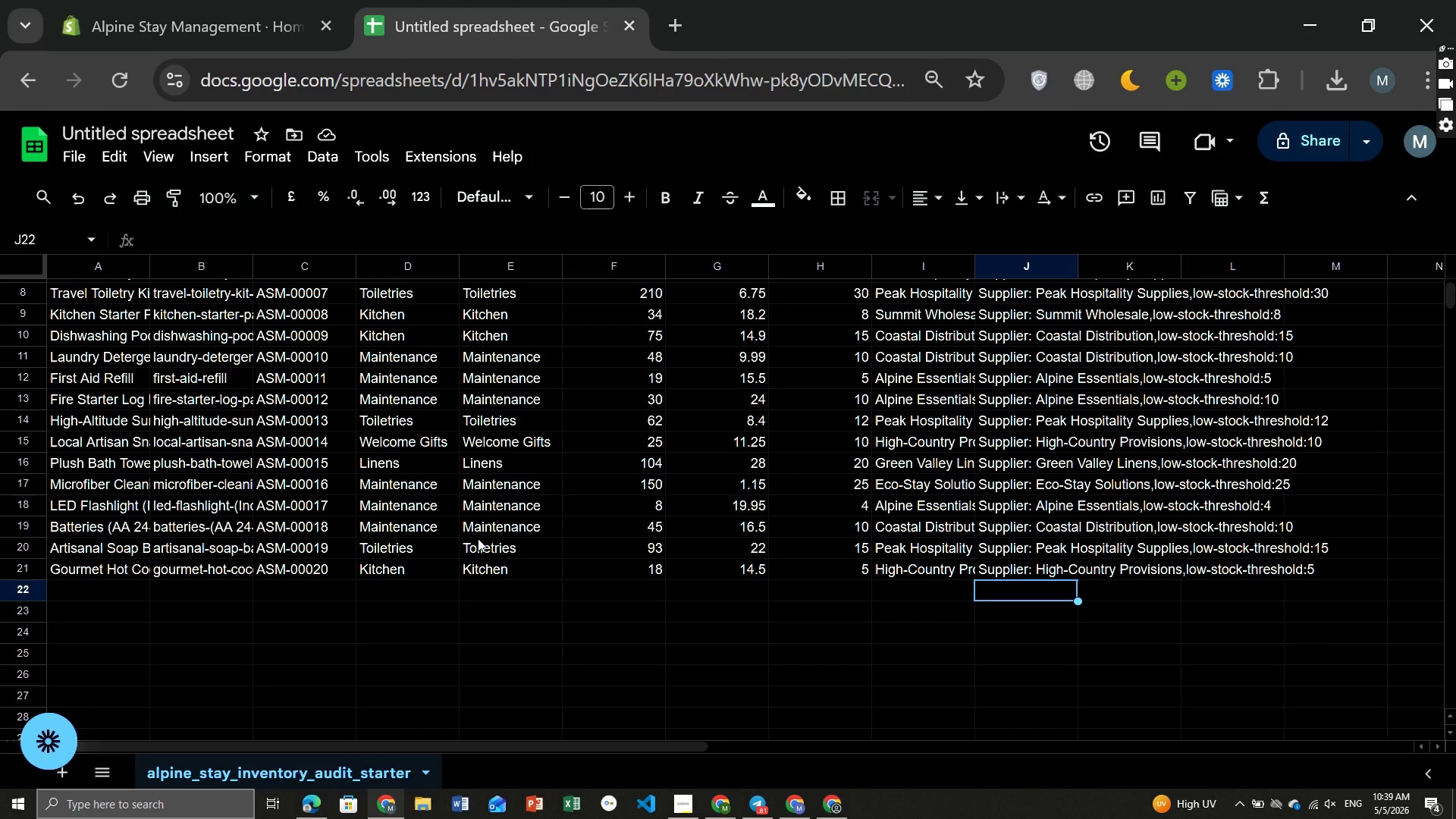 
left_click([913, 669])
 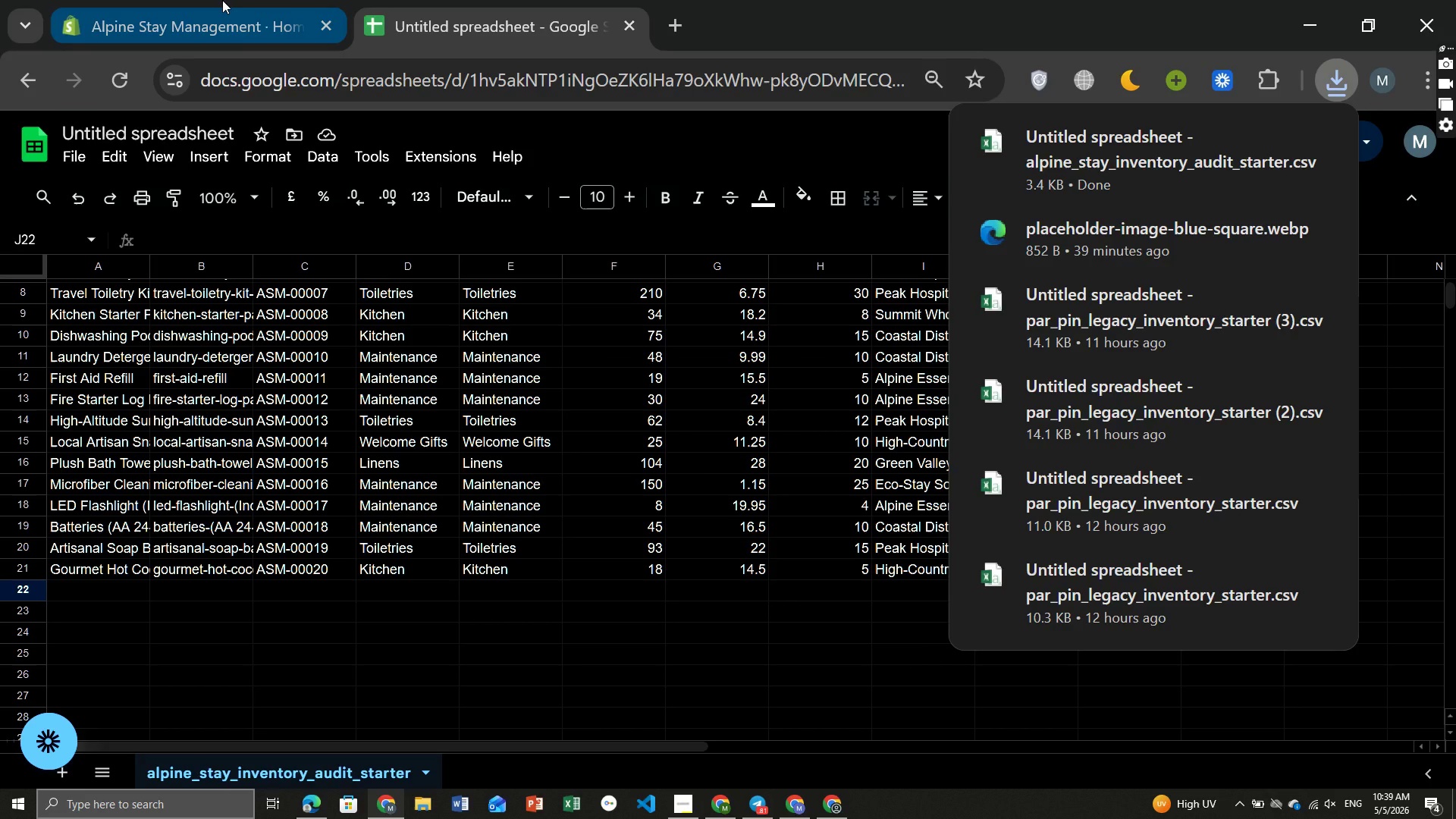 
left_click([222, 0])
 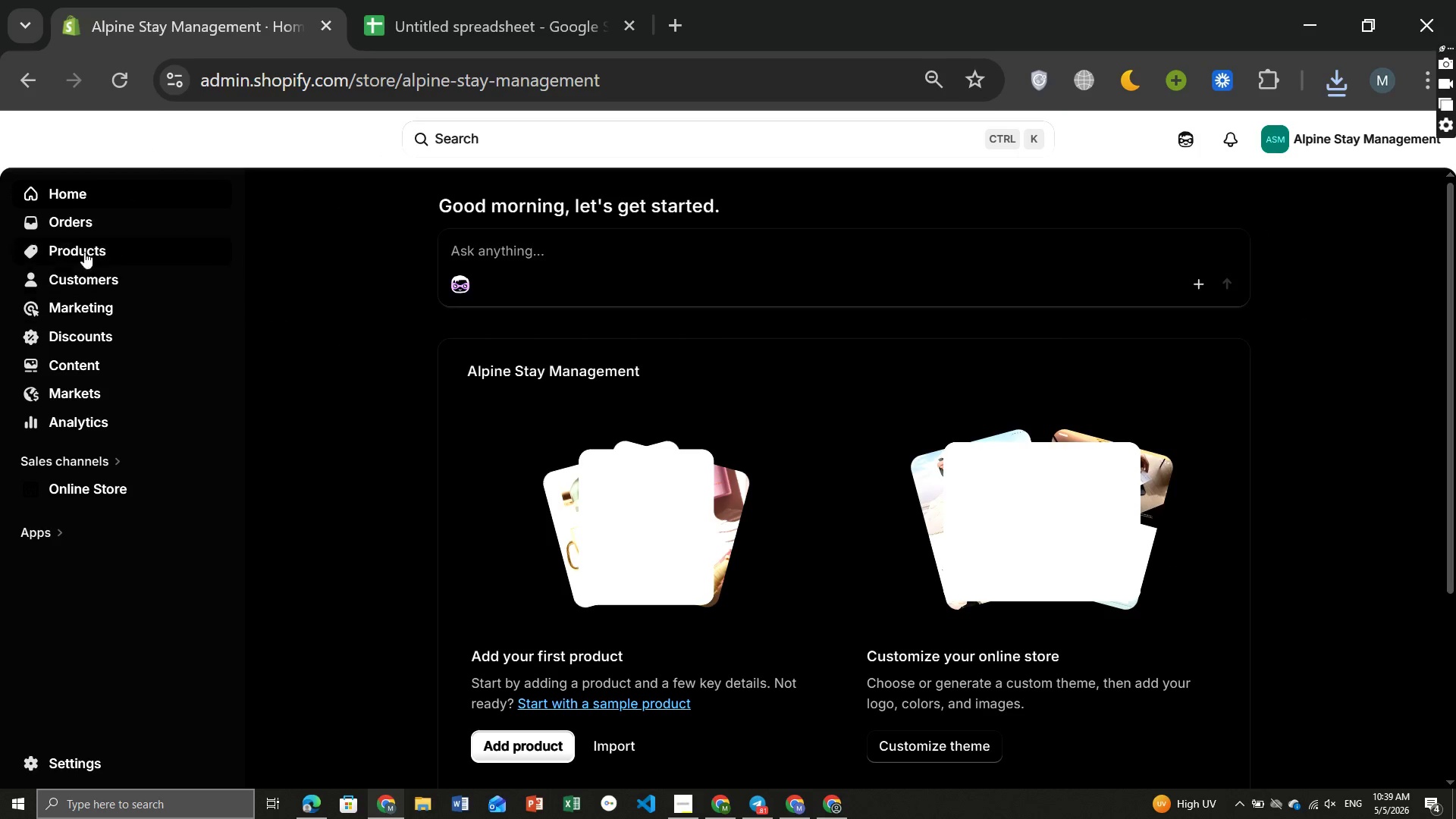 
left_click([82, 250])
 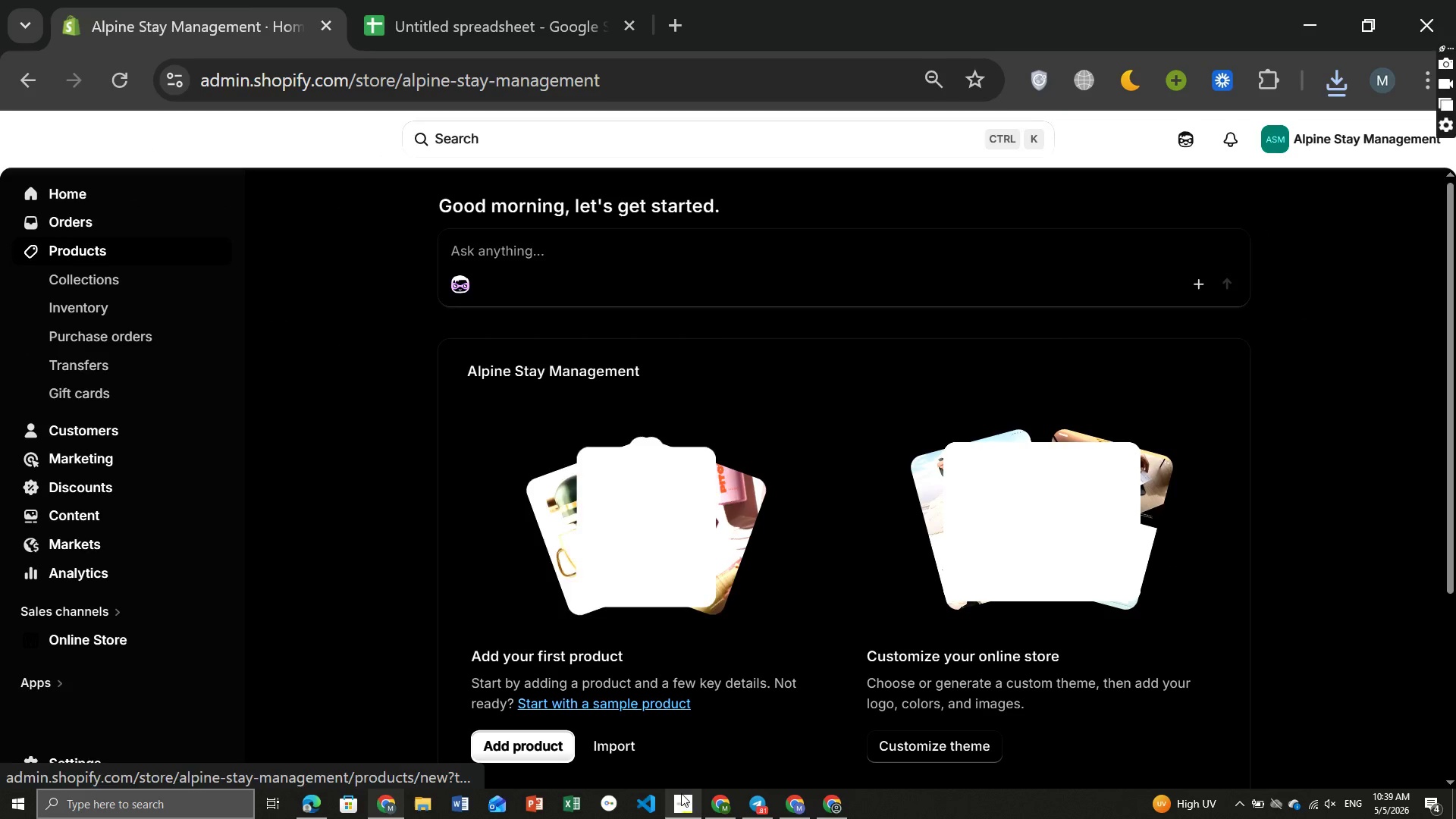 
left_click([684, 807])